 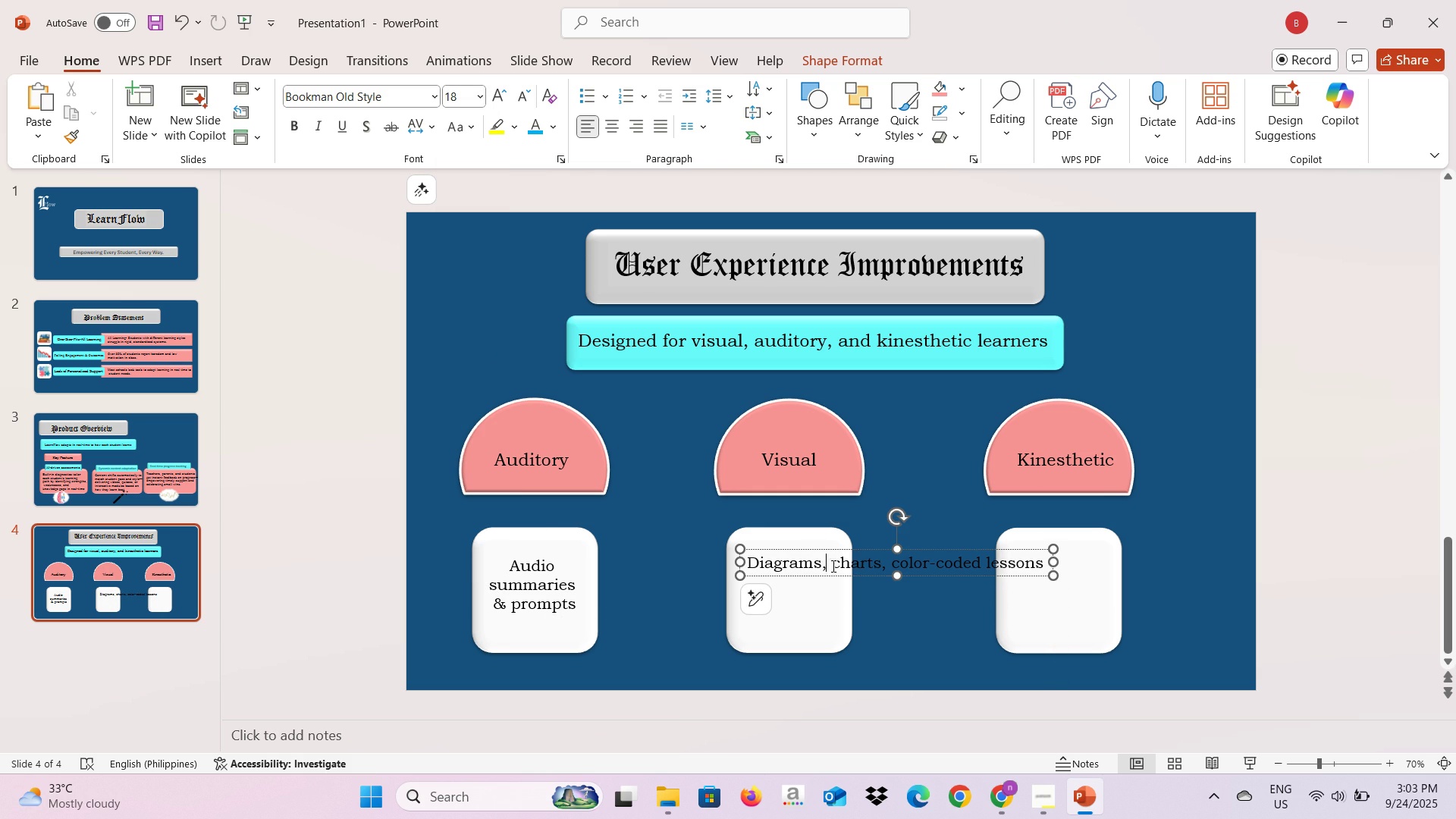 
key(ArrowRight)
 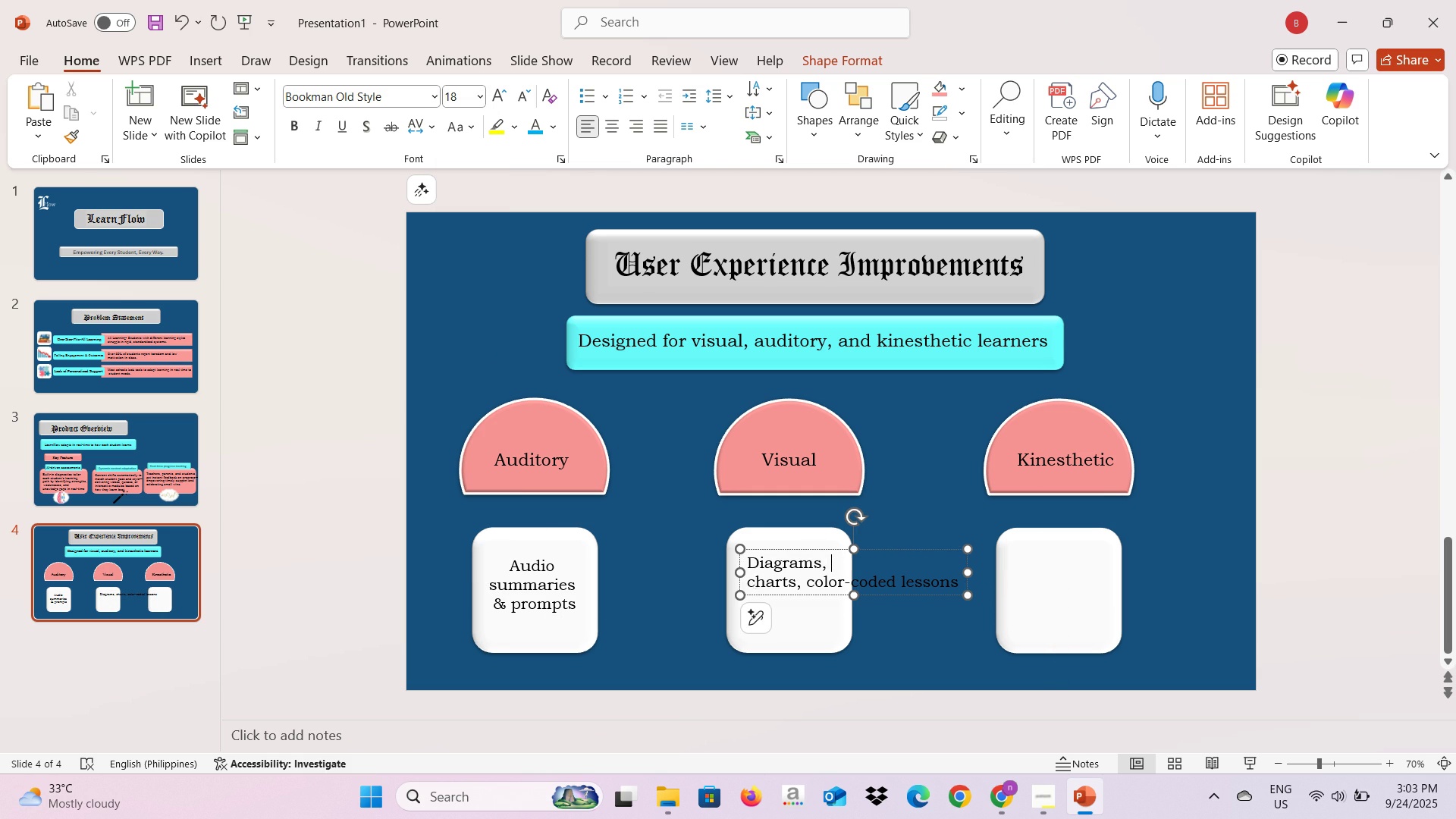 
key(Enter)
 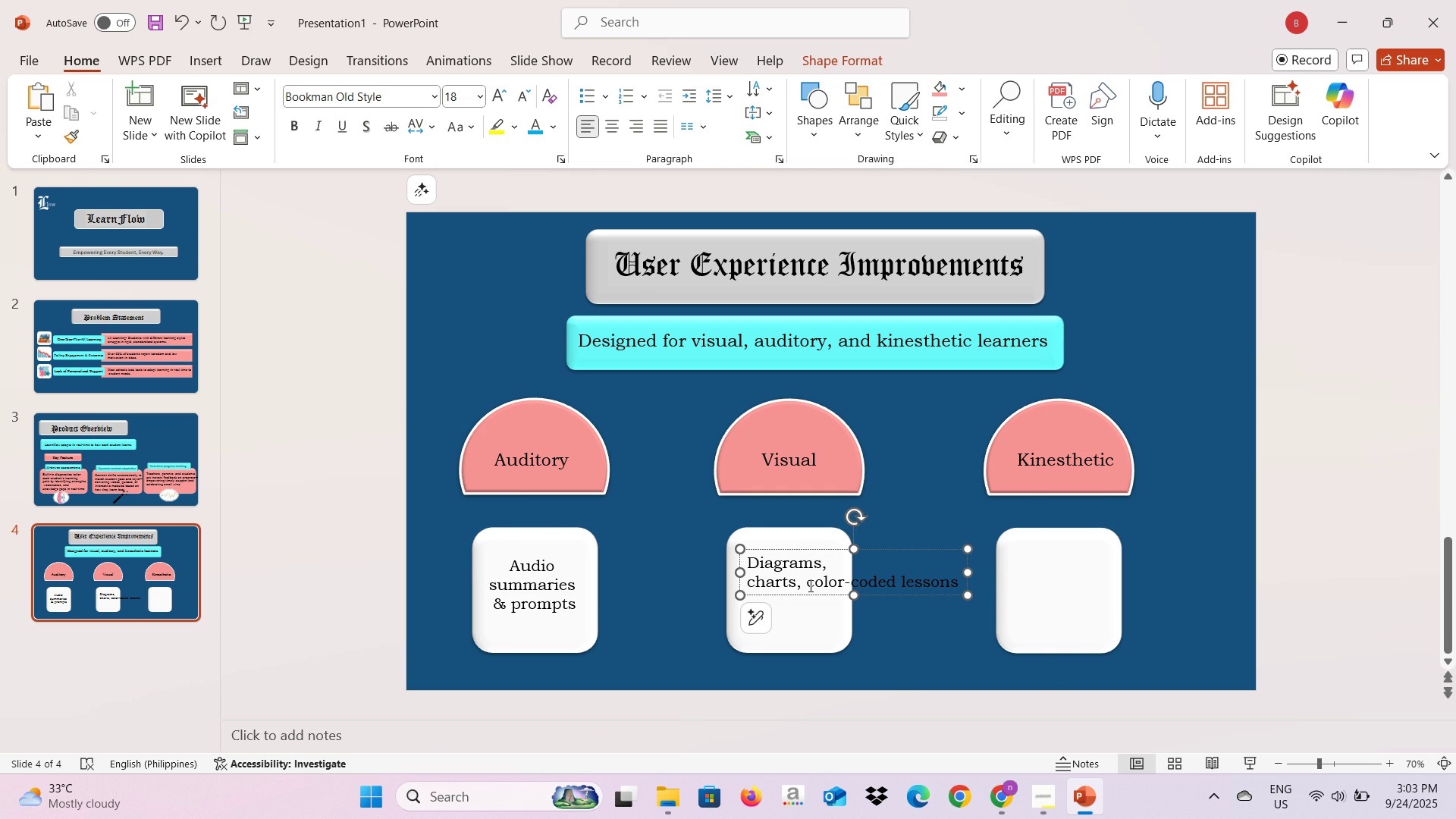 
left_click([808, 585])
 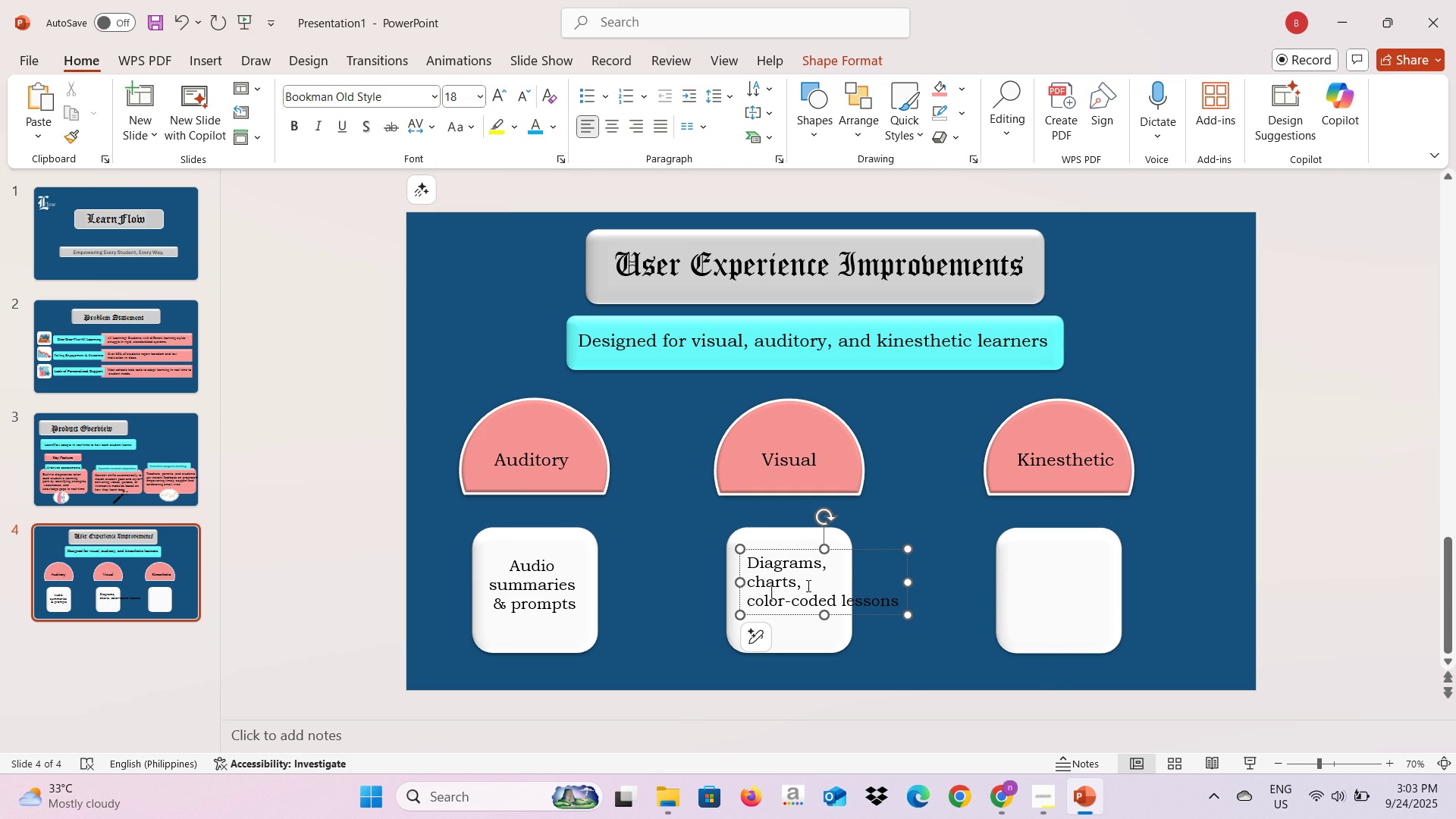 
key(Enter)
 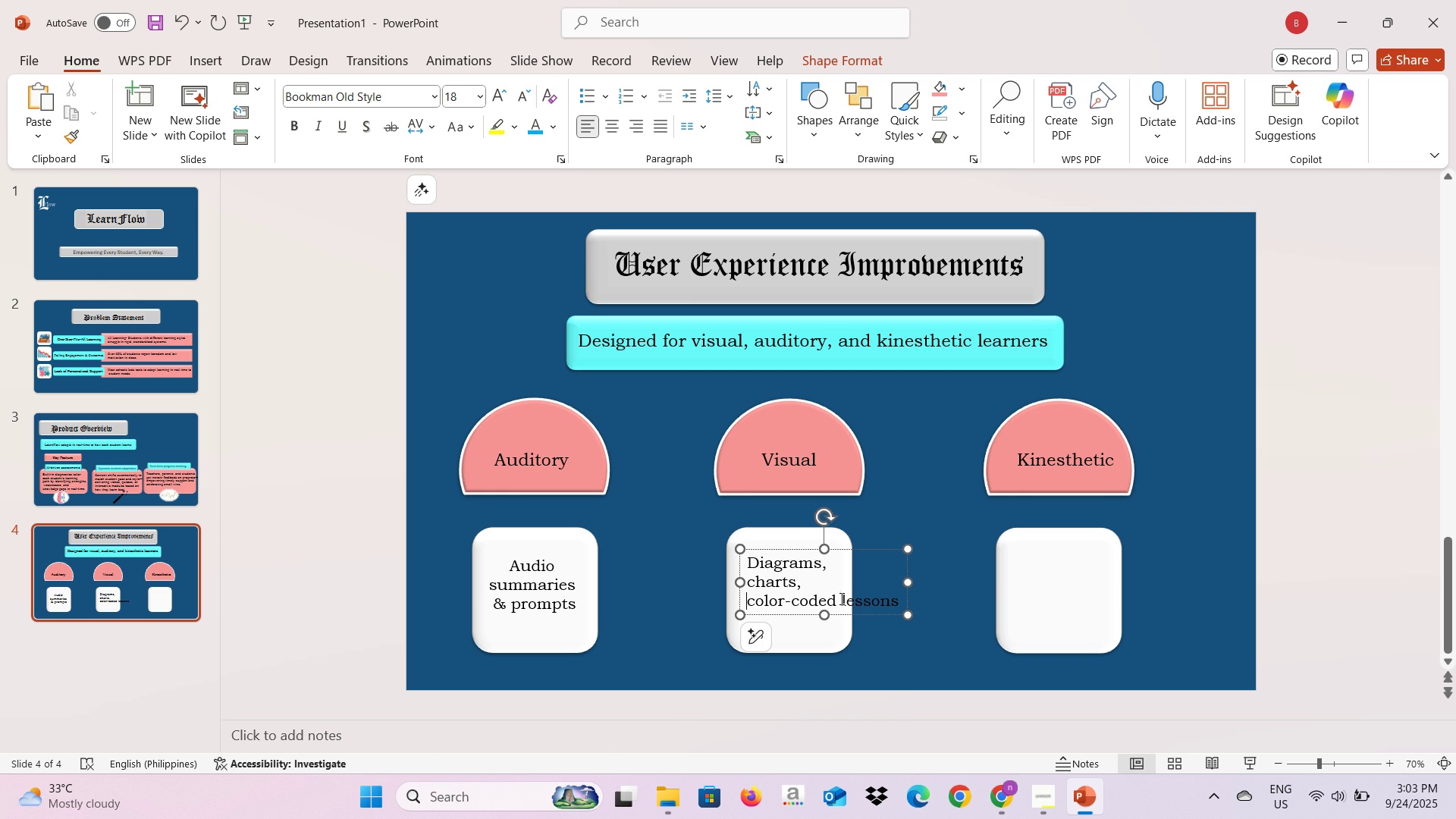 
left_click([841, 600])
 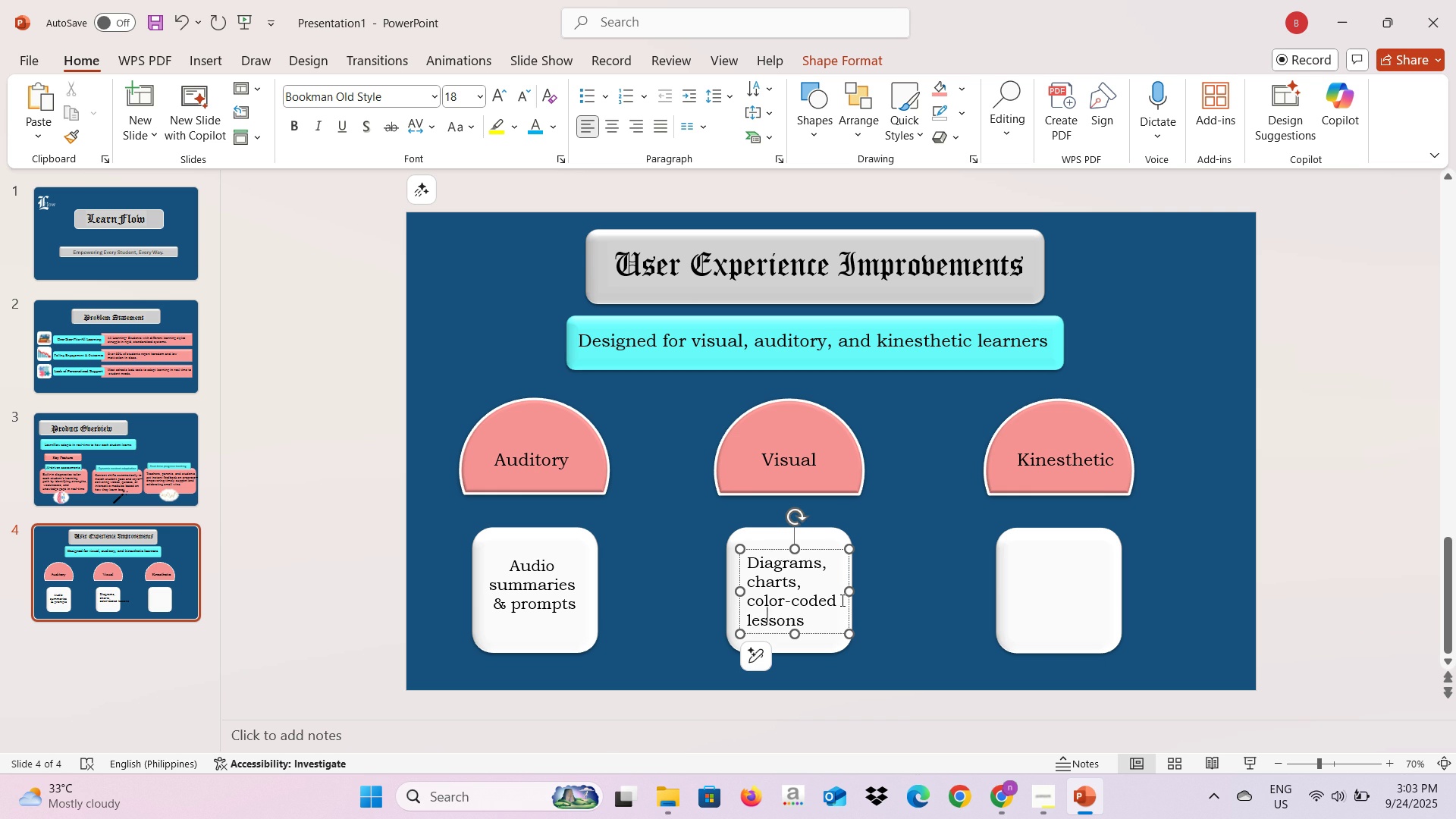 
key(Enter)